 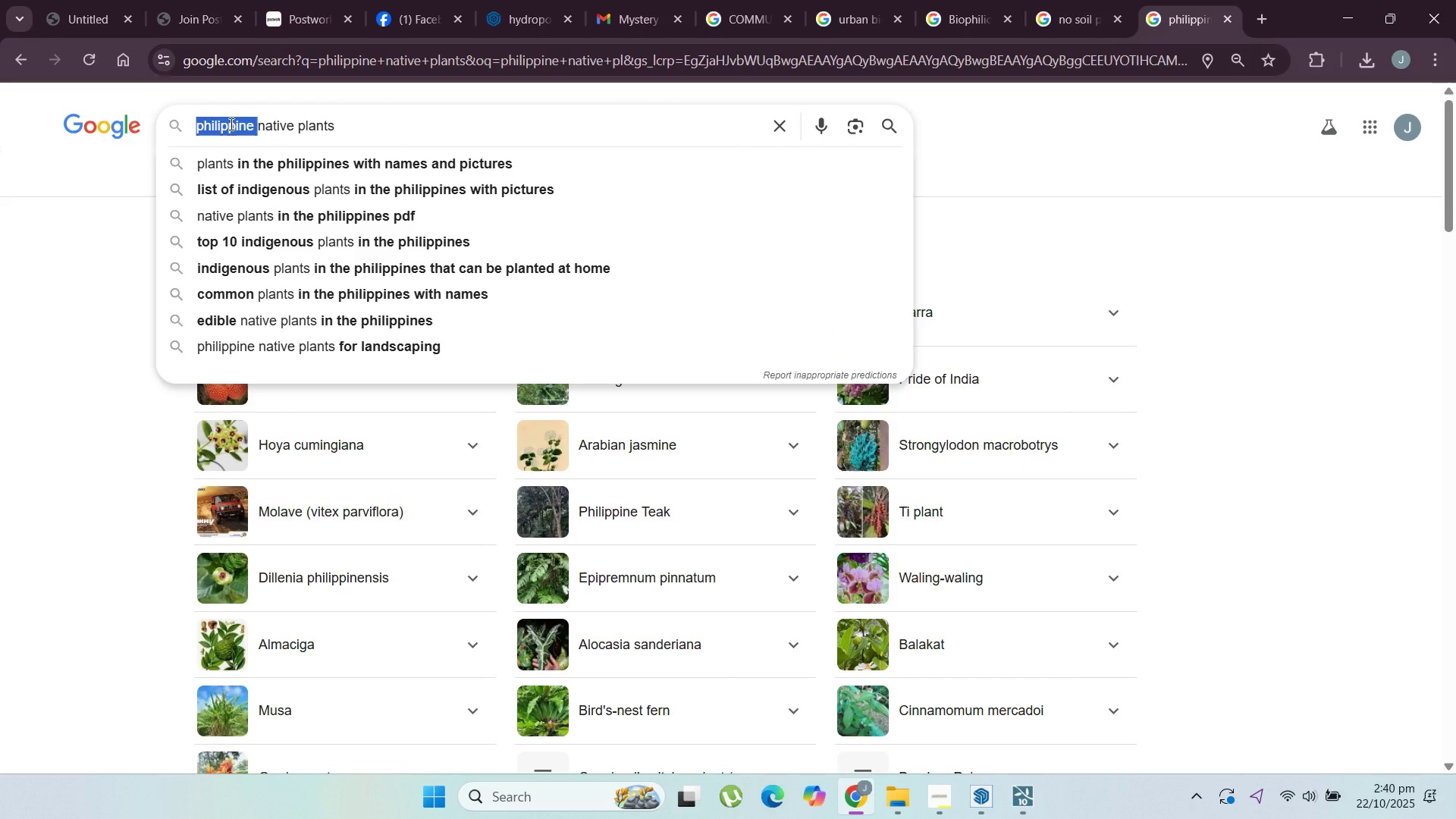 
type(japanes )
key(Backspace)
type(\)
key(Backspace)
key(Backspace)
type(e)
key(Backspace)
type(se )
 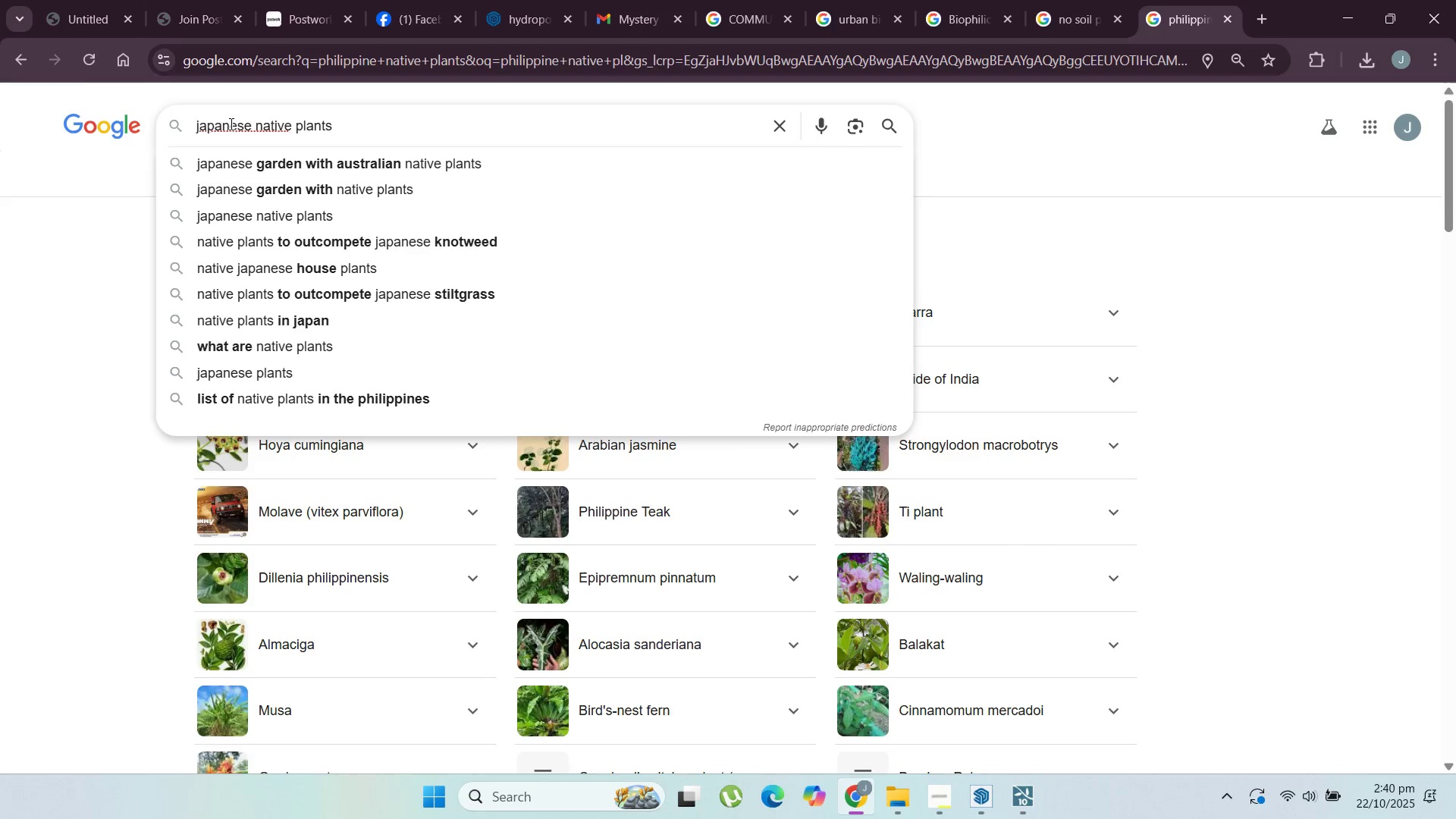 
key(Enter)
 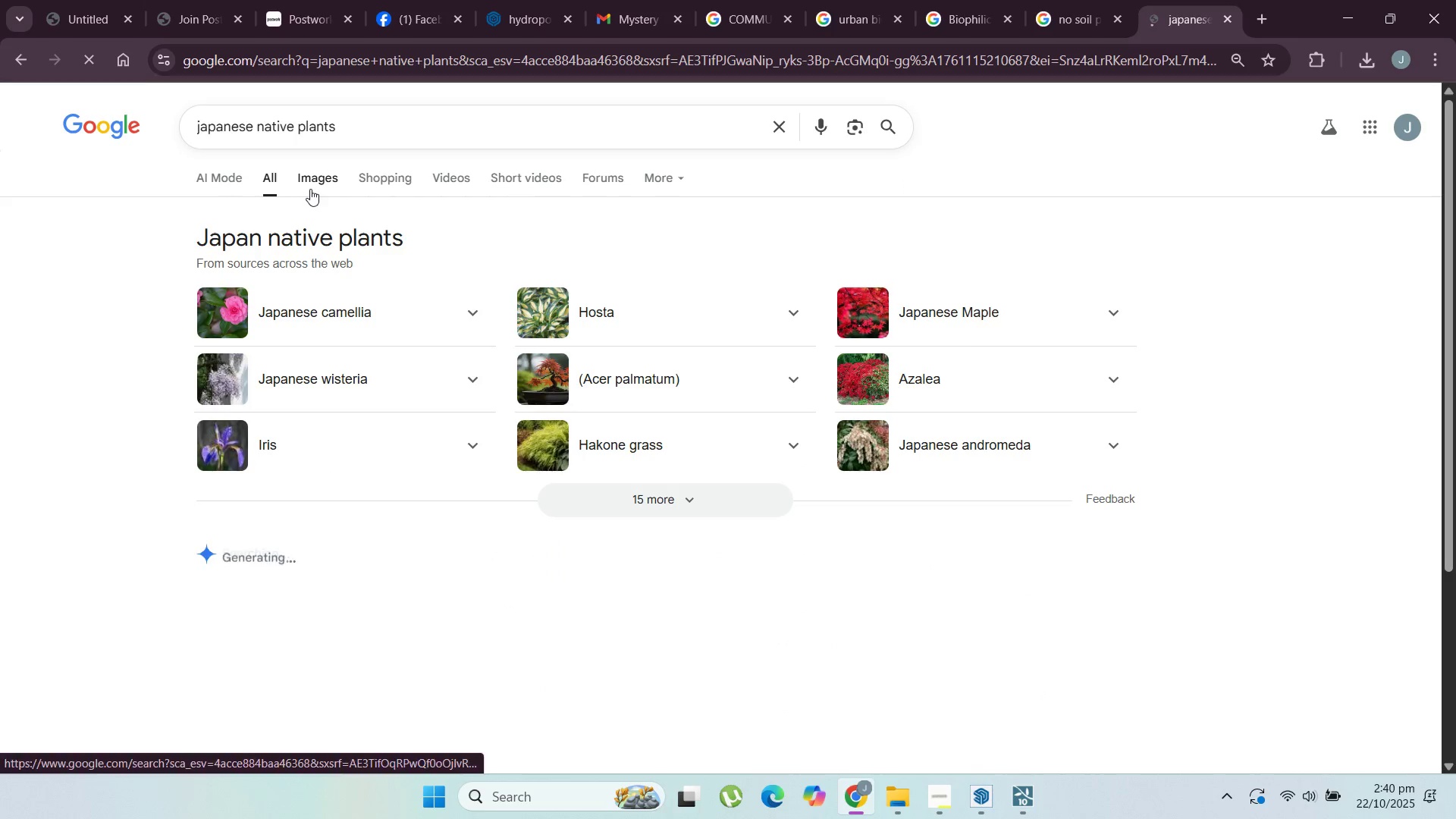 
mouse_move([631, 513])
 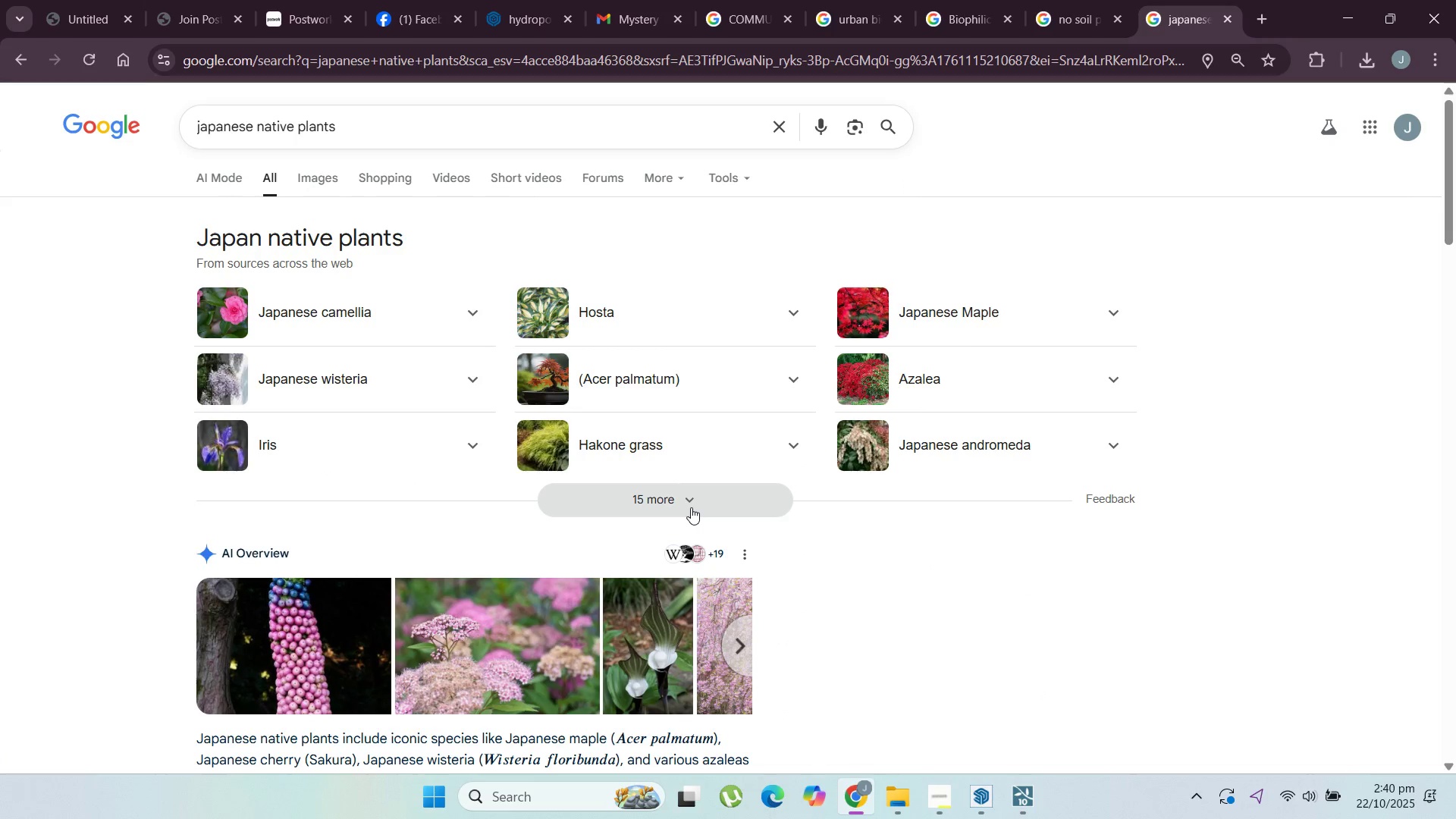 
left_click([691, 507])
 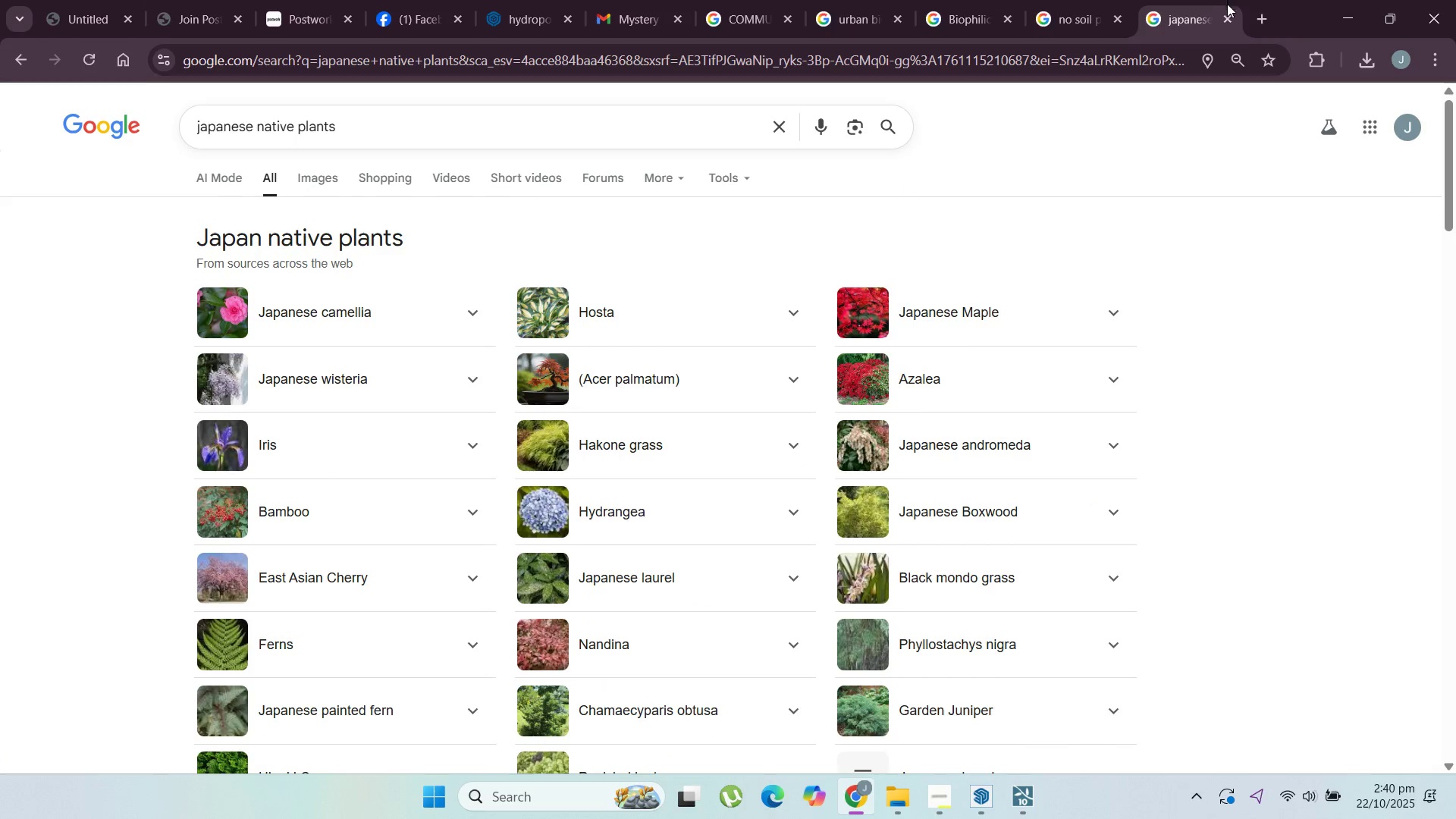 
mouse_move([1382, 0])
 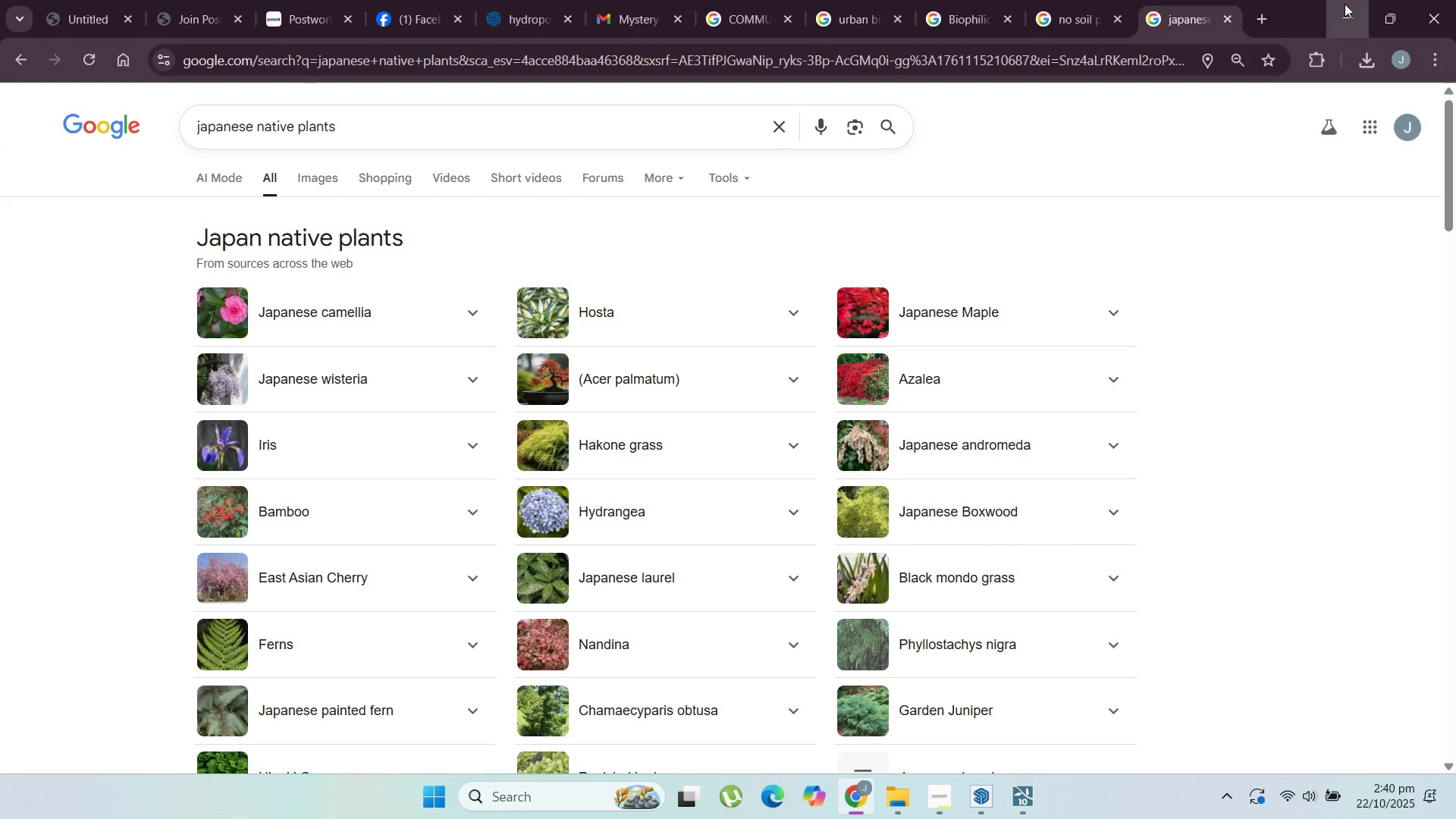 
left_click([1345, 4])